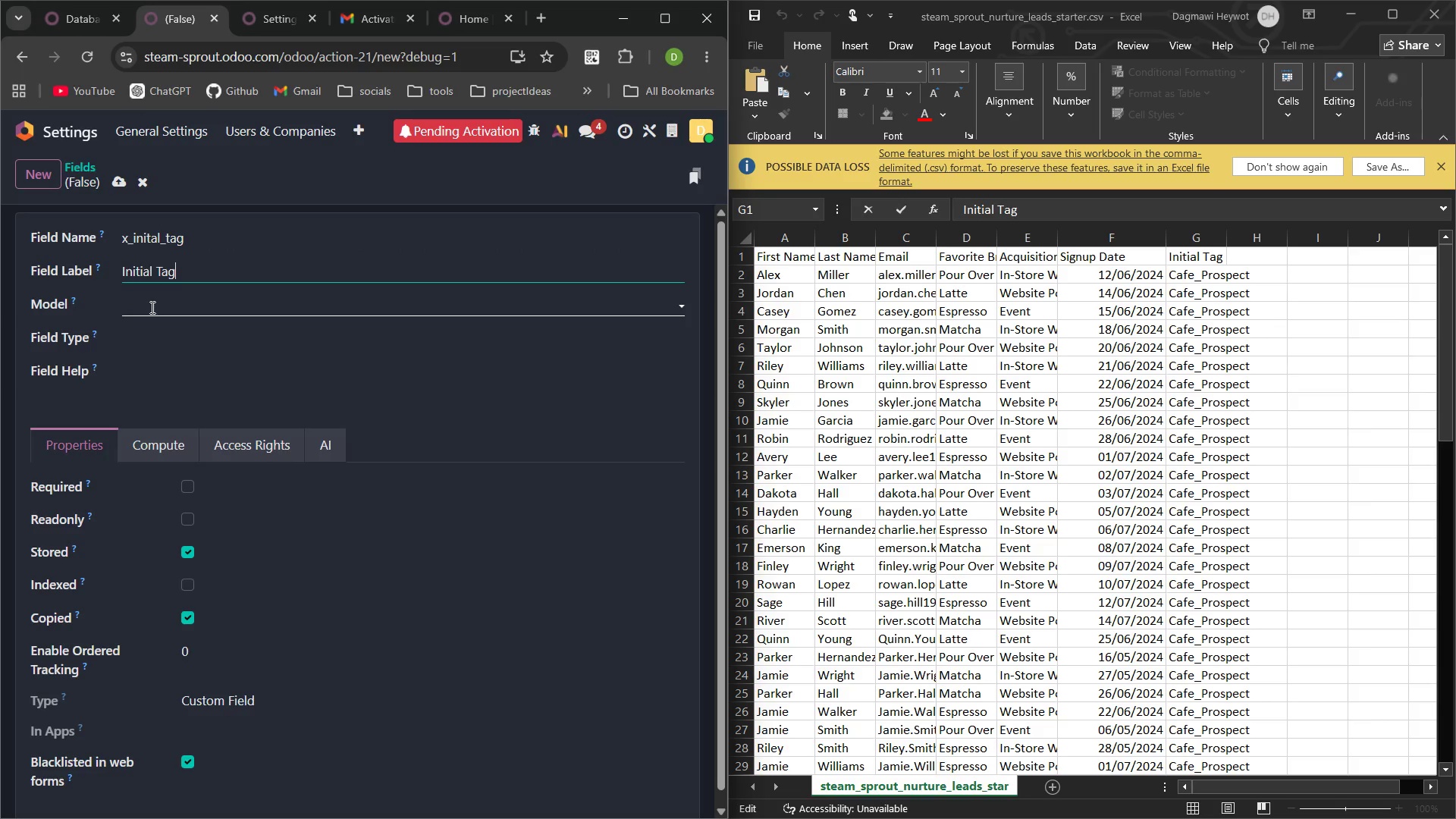 
left_click([150, 307])
 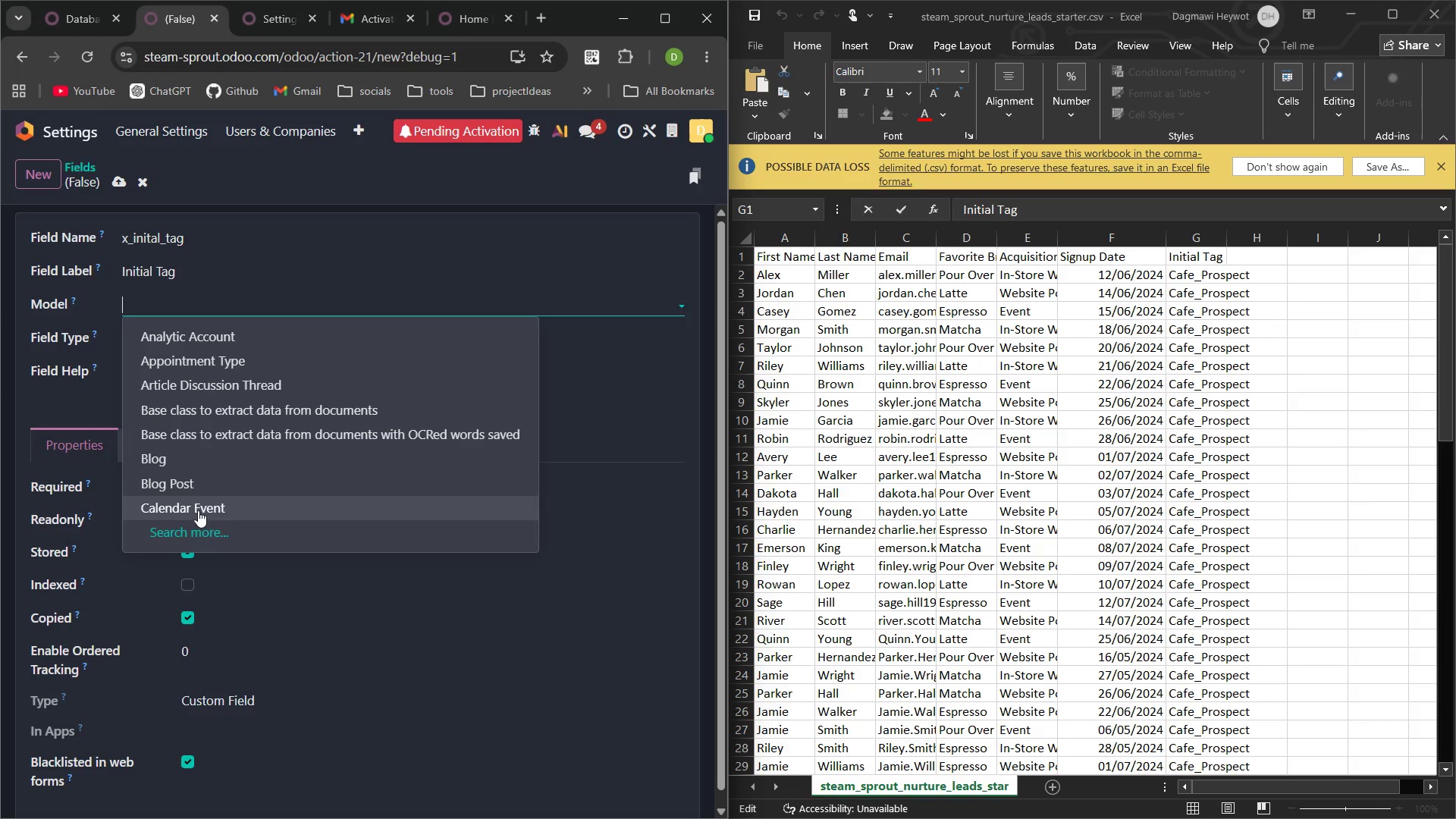 
left_click([197, 532])
 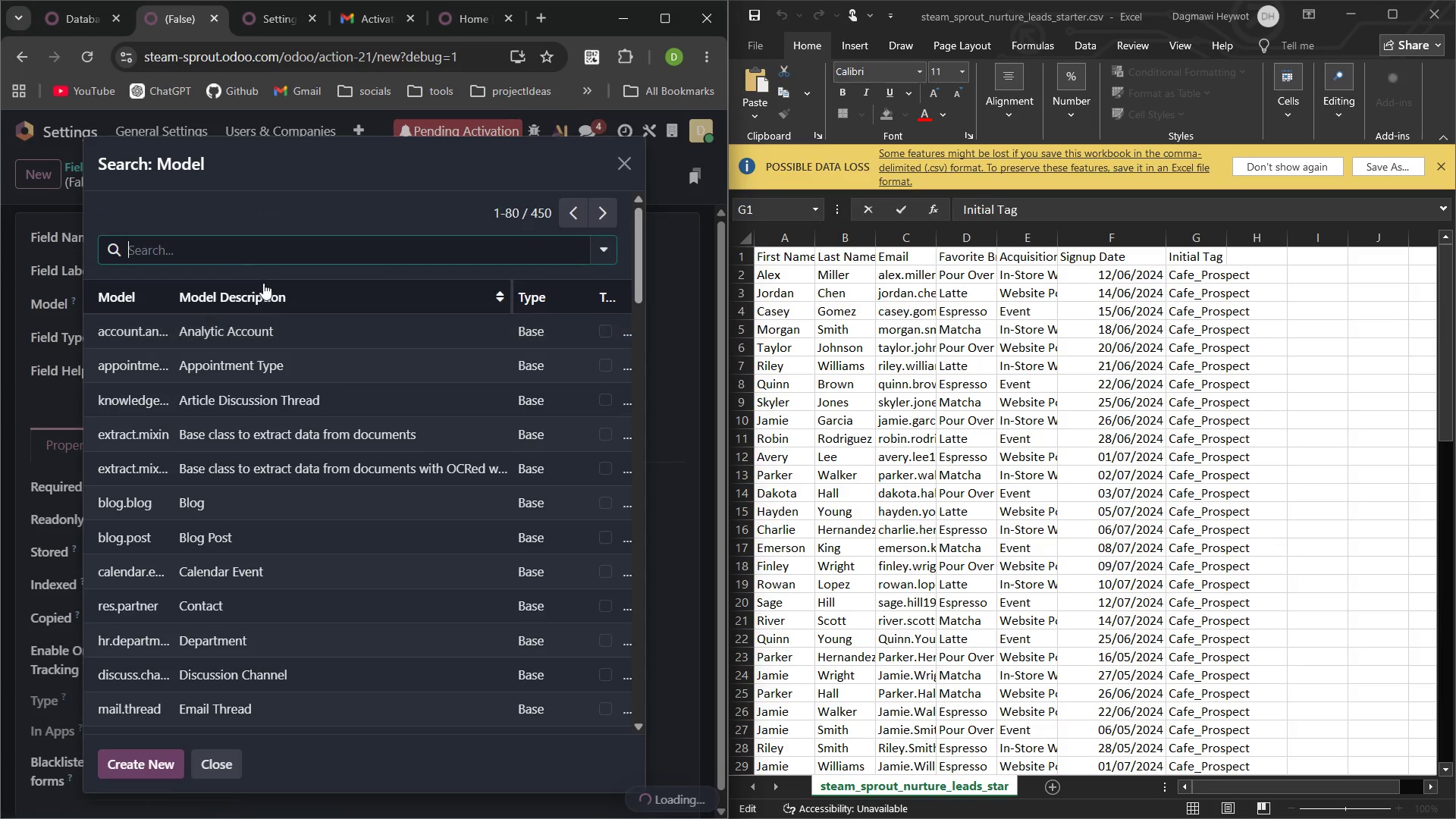 
type(contac)
 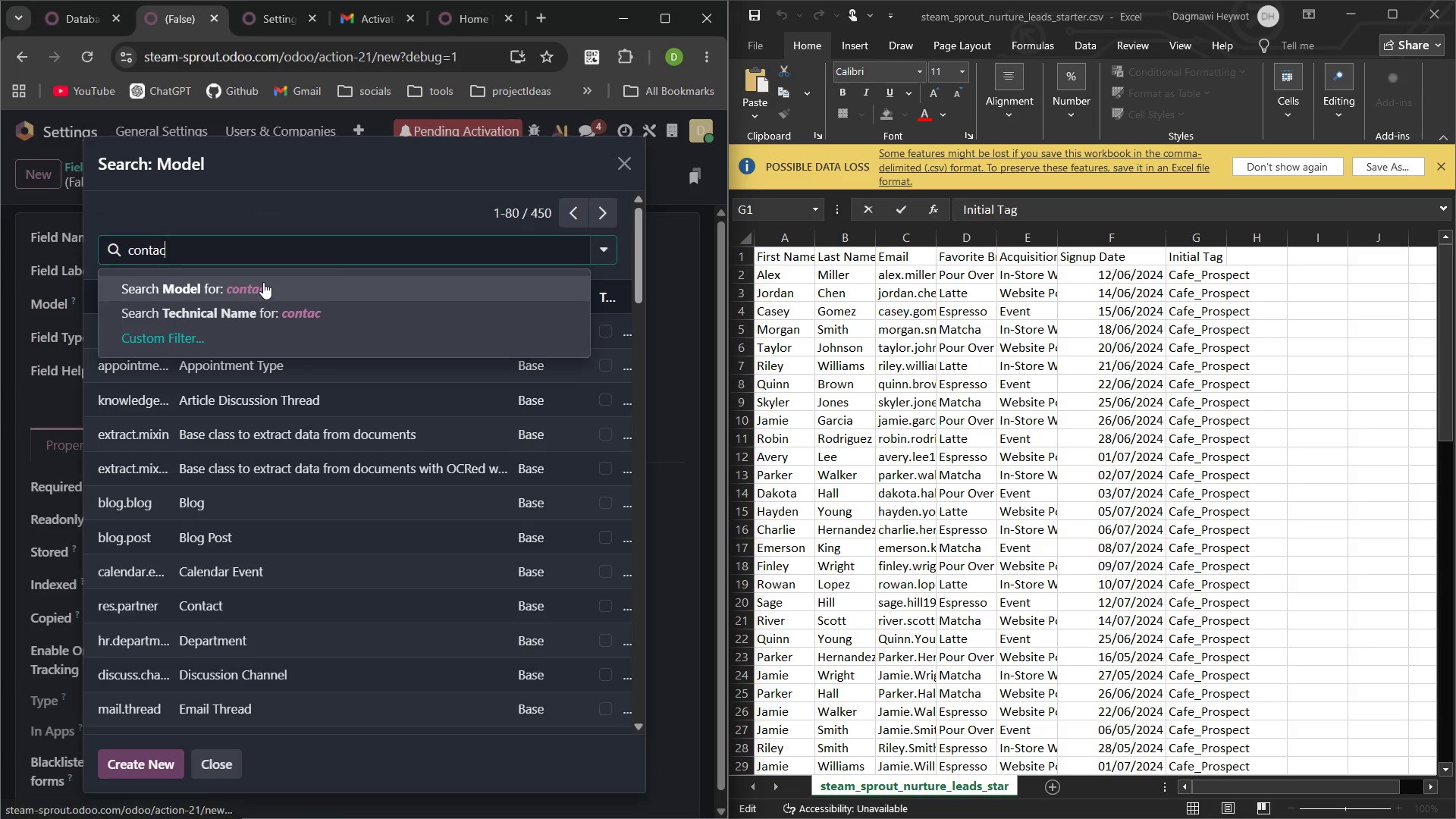 
key(Enter)
 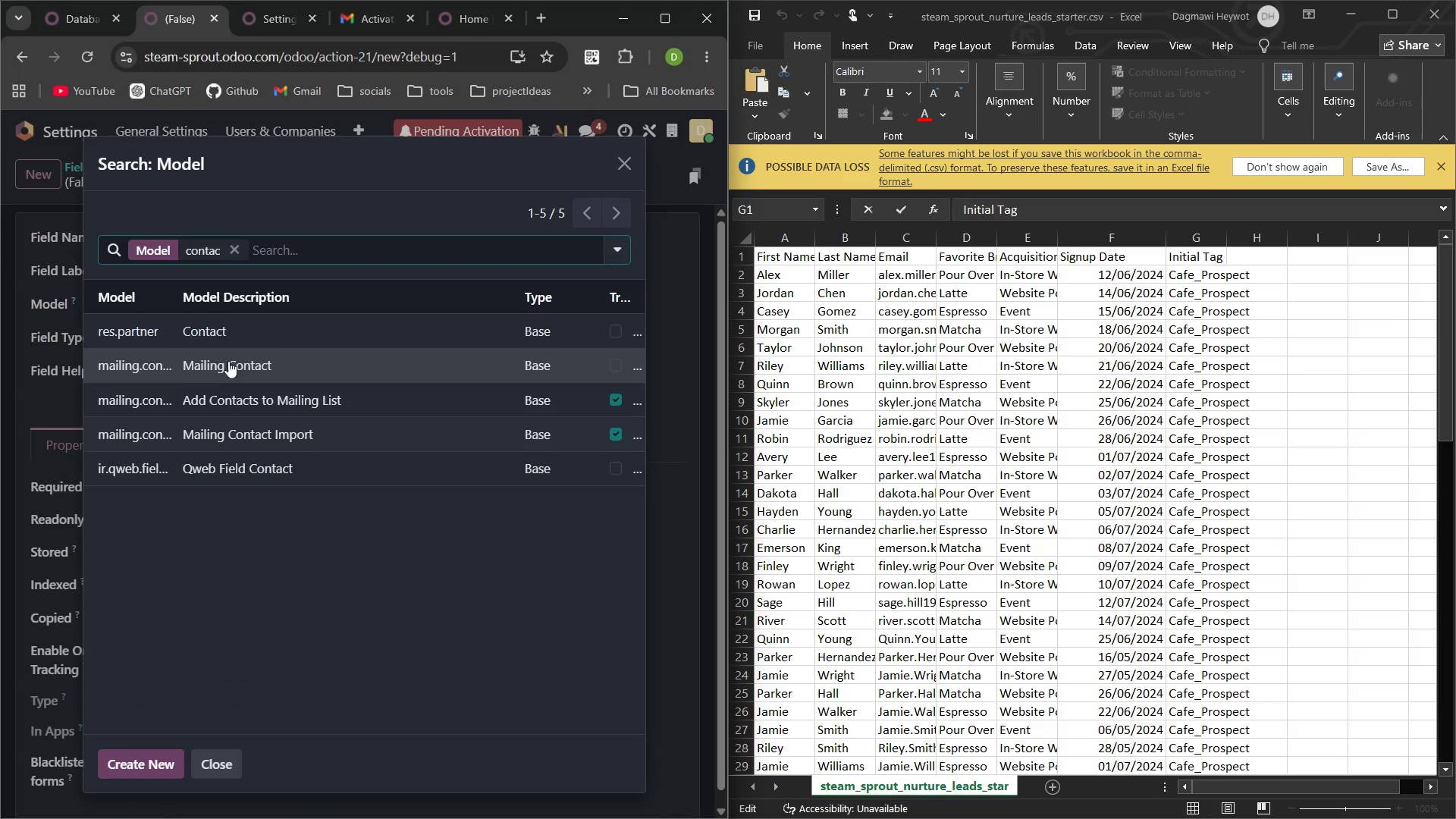 
left_click([177, 374])
 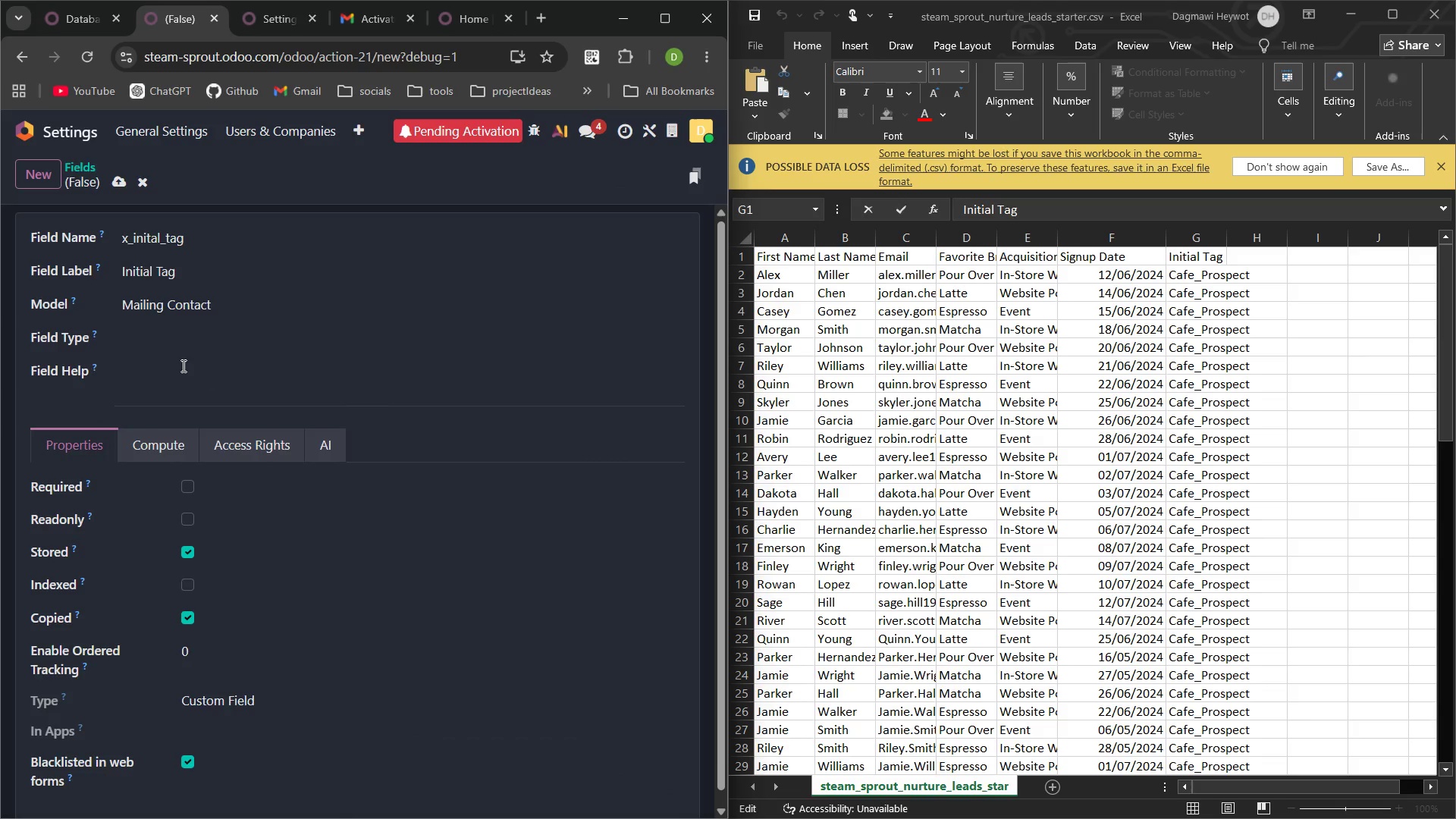 
left_click([161, 339])
 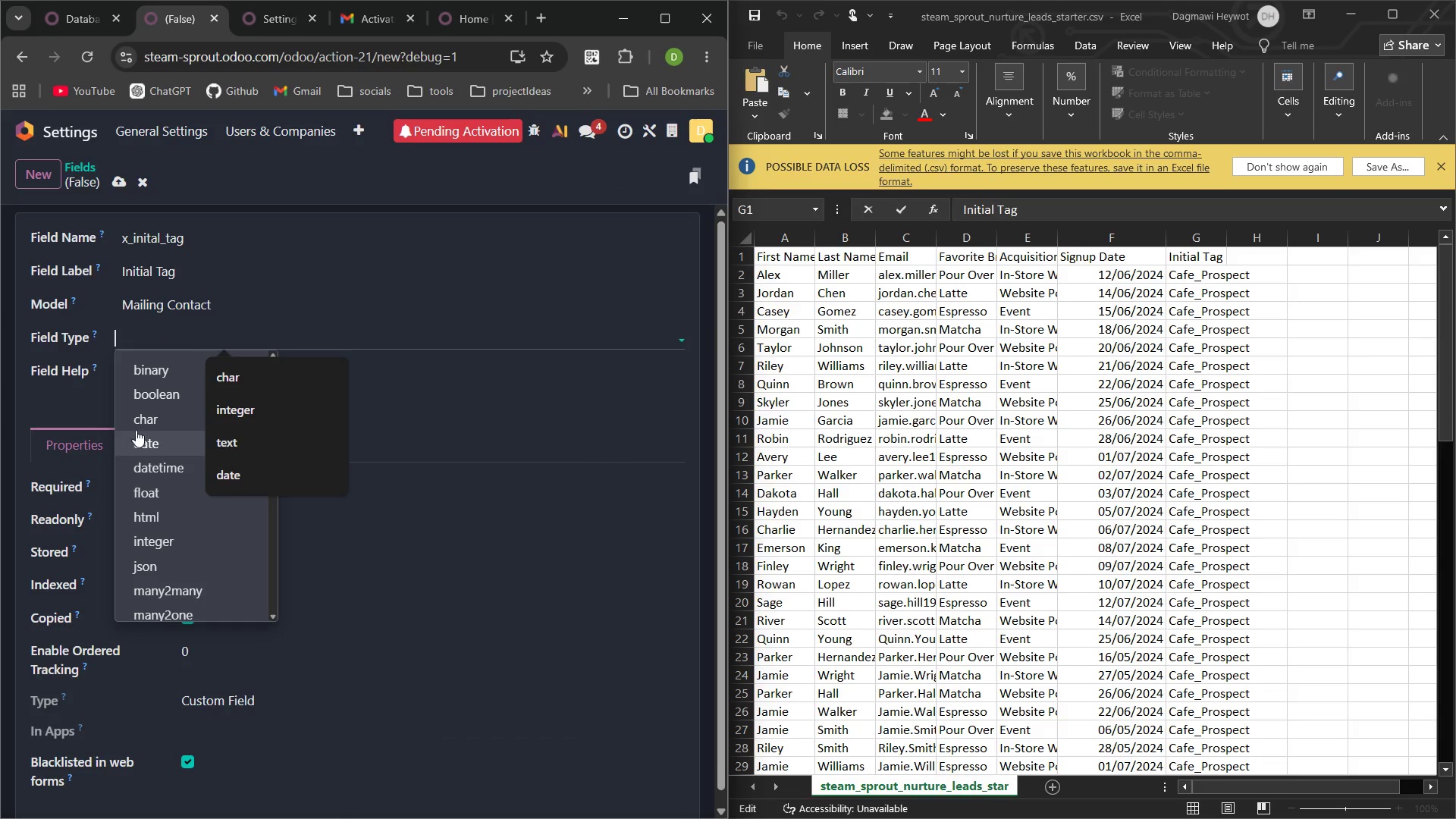 
left_click([146, 425])
 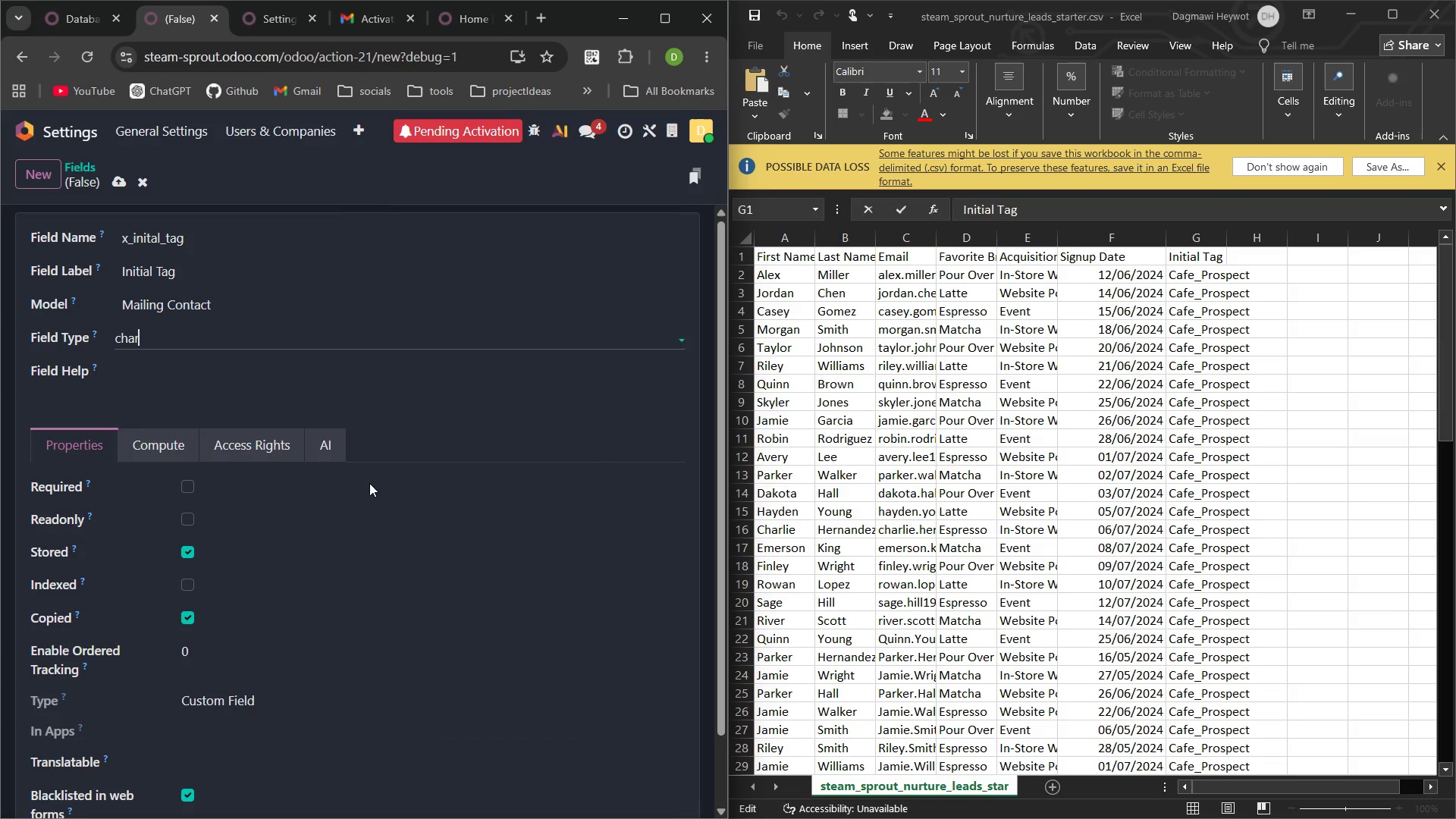 
wait(5.42)
 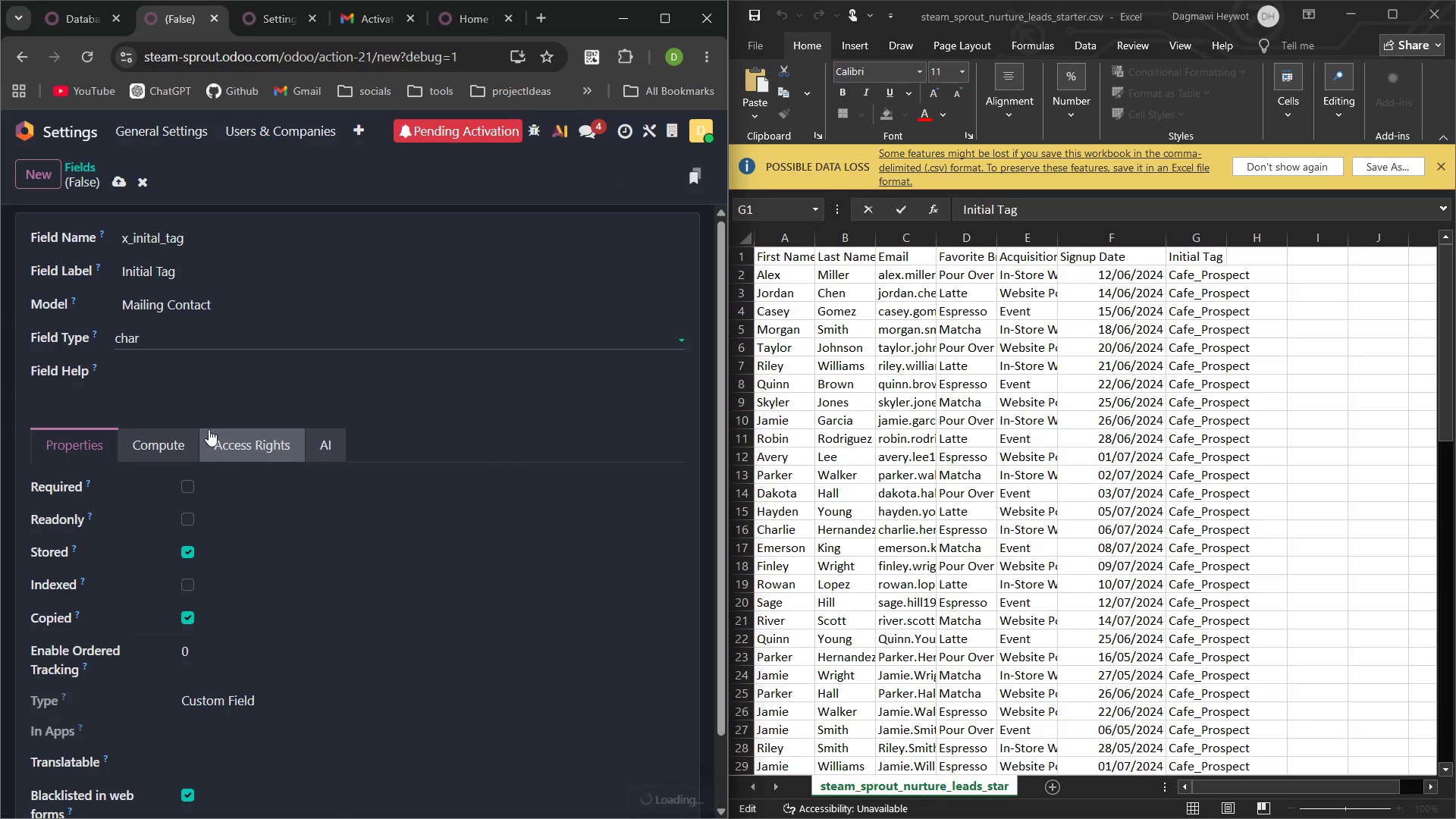 
left_click([121, 191])
 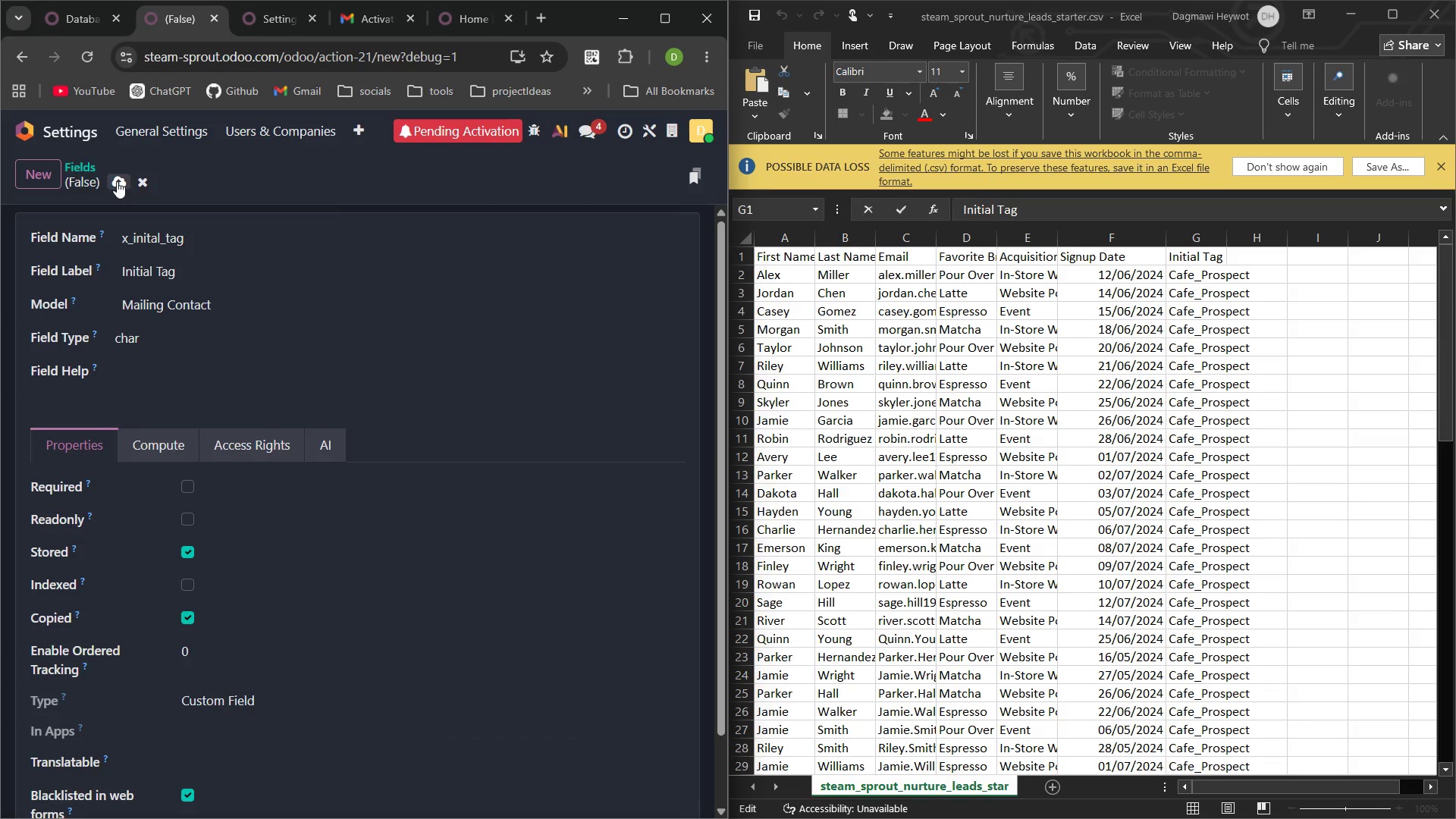 
left_click([117, 181])
 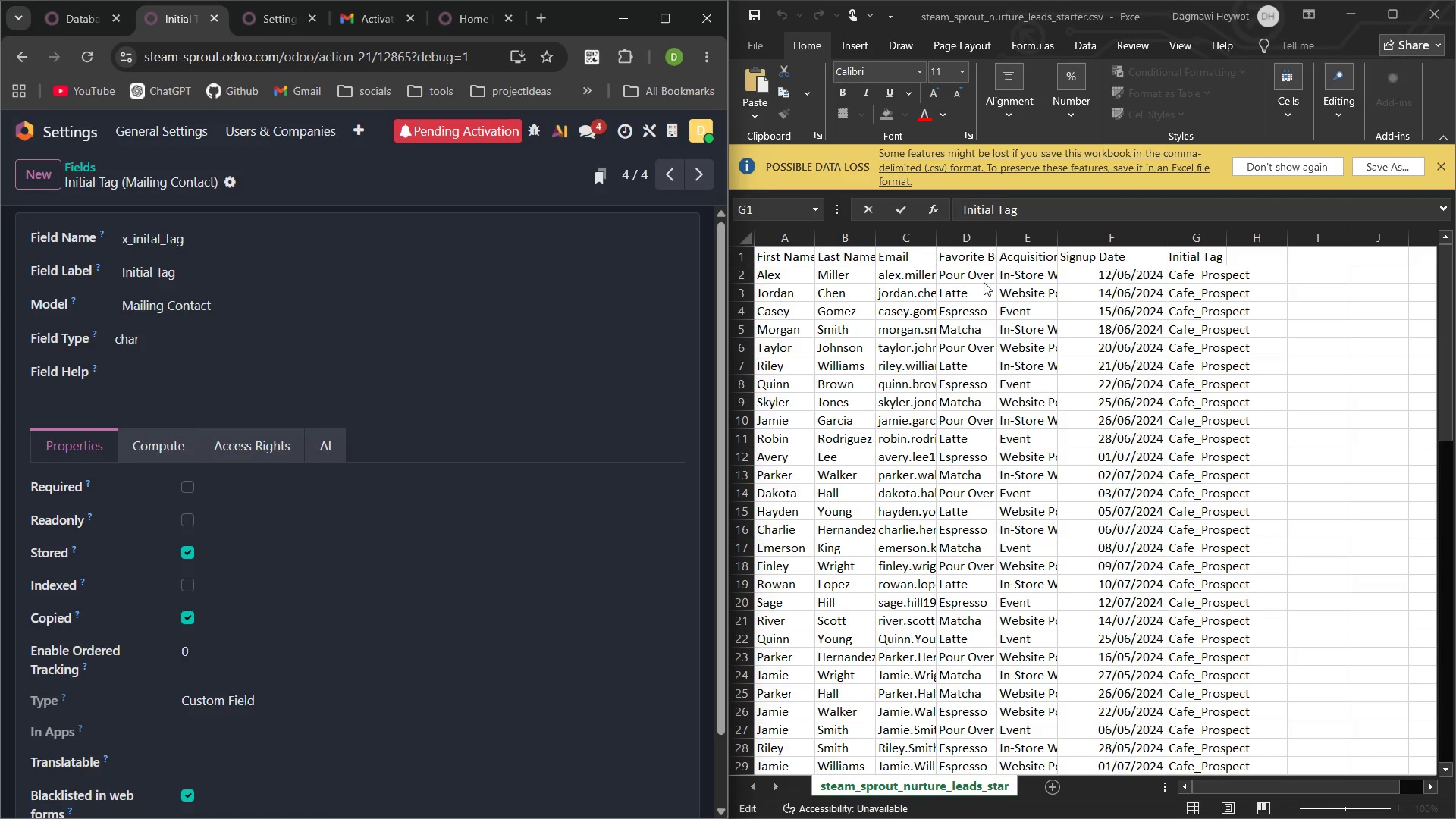 
wait(21.7)
 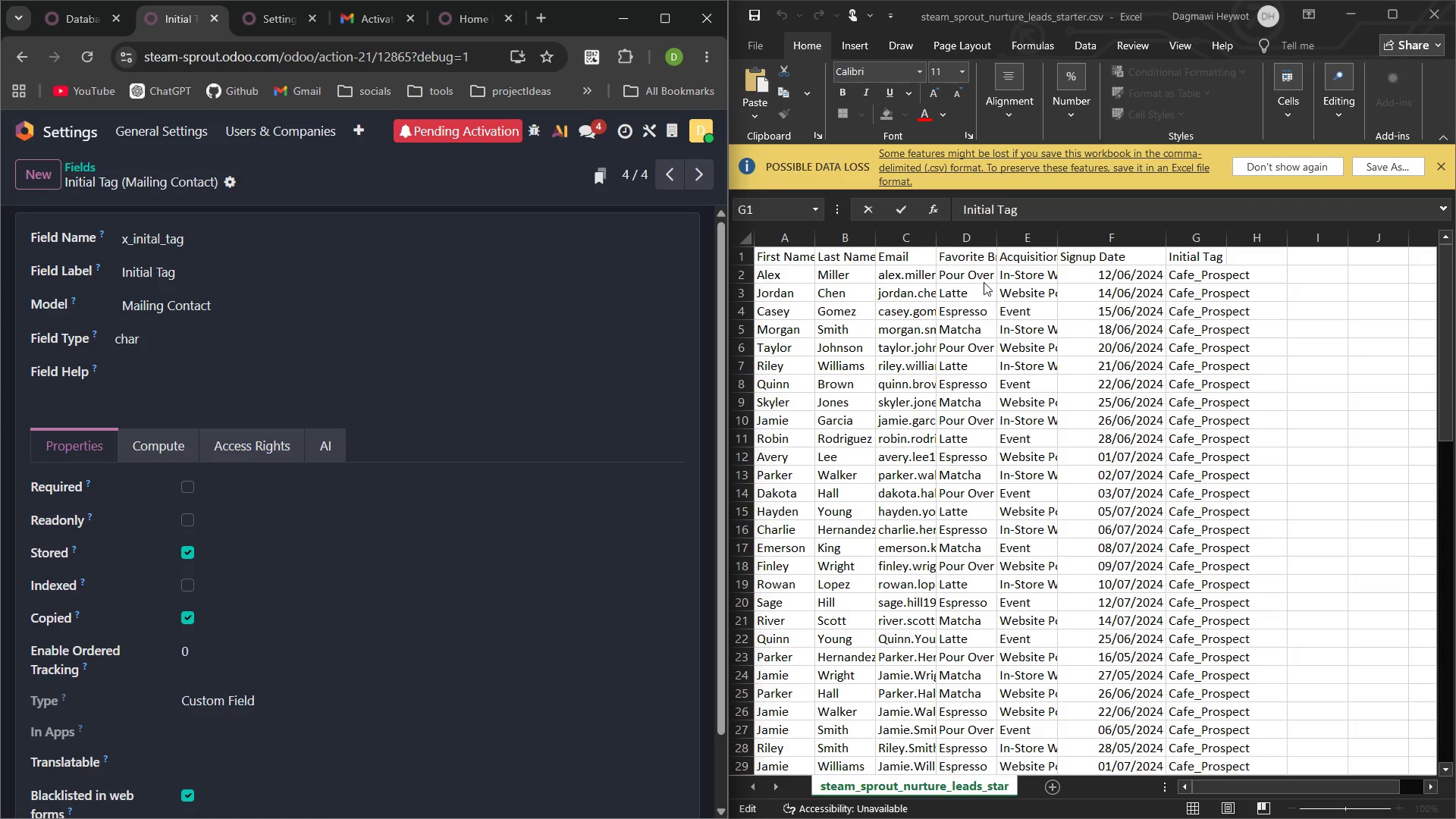 
mouse_move([103, 156])
 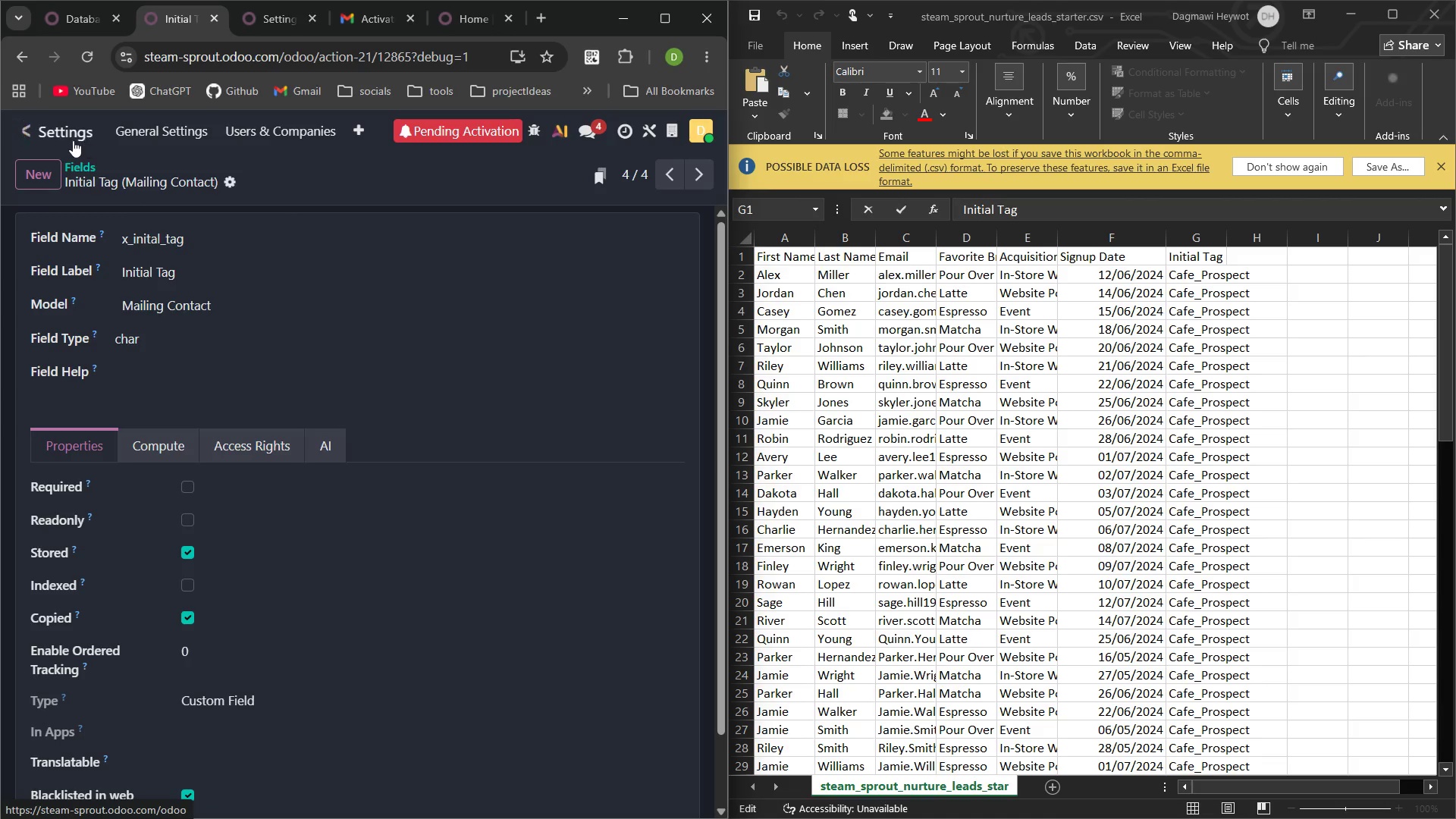 
left_click([73, 140])
 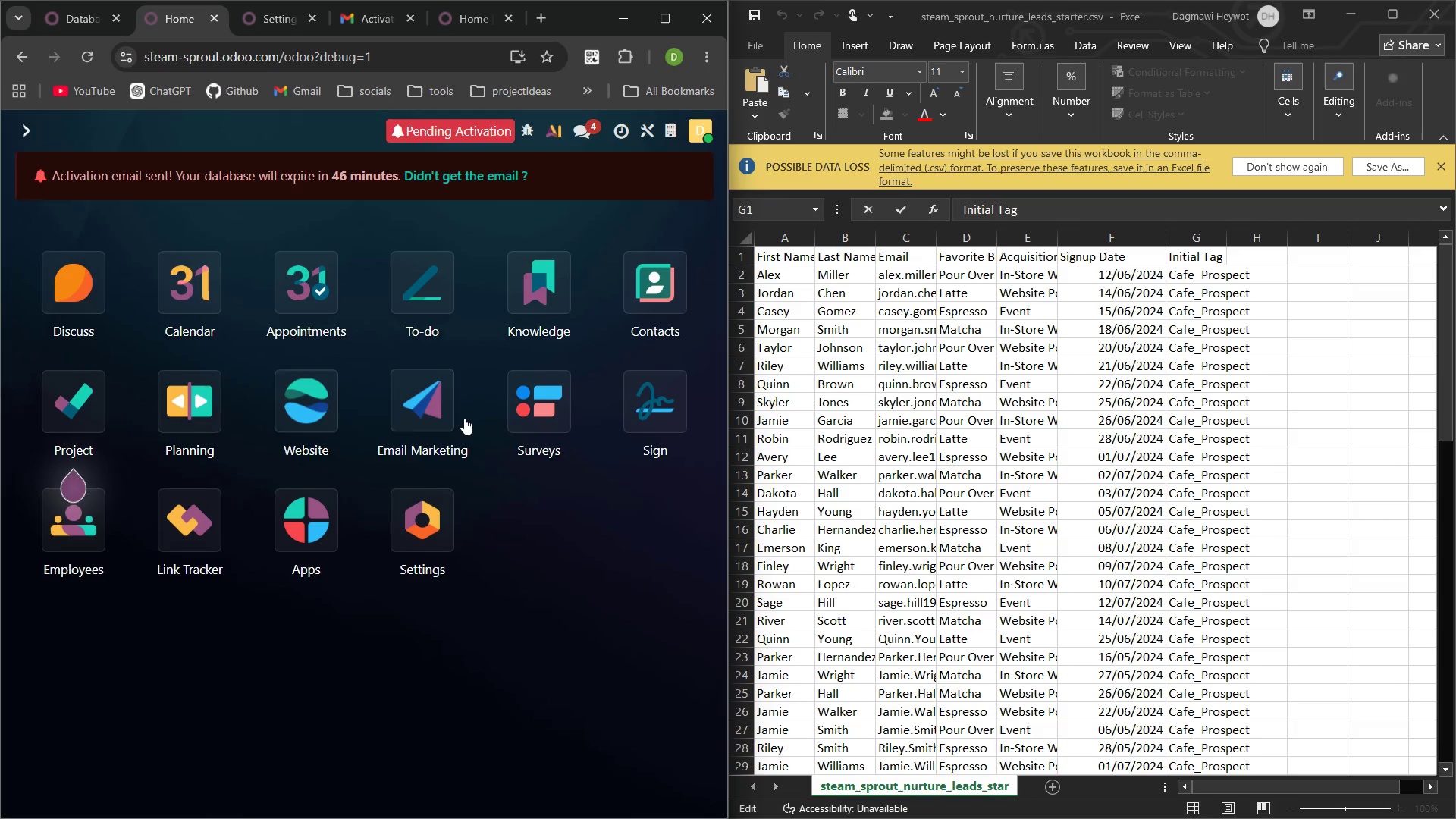 
left_click([445, 410])
 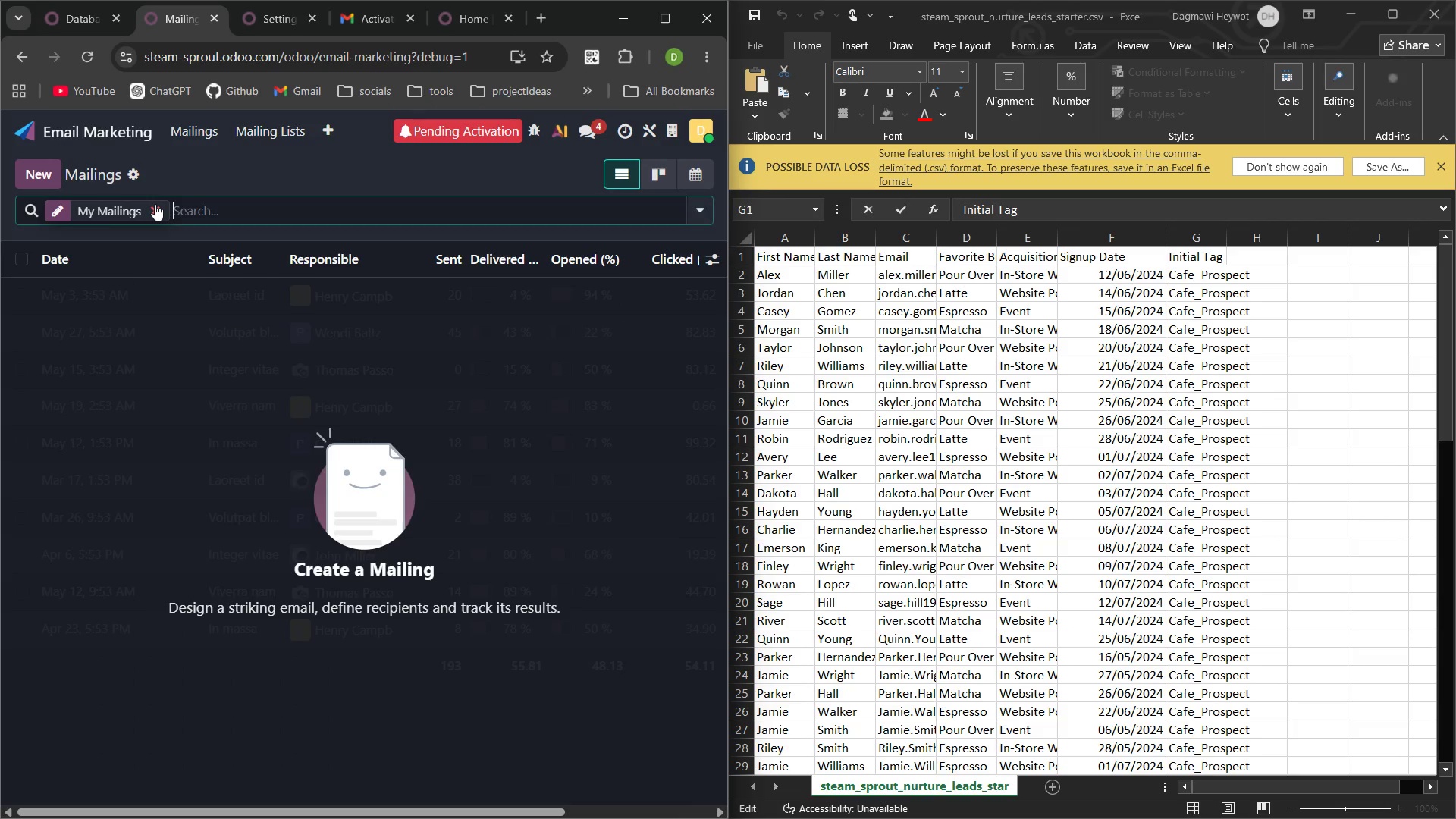 
left_click([155, 204])
 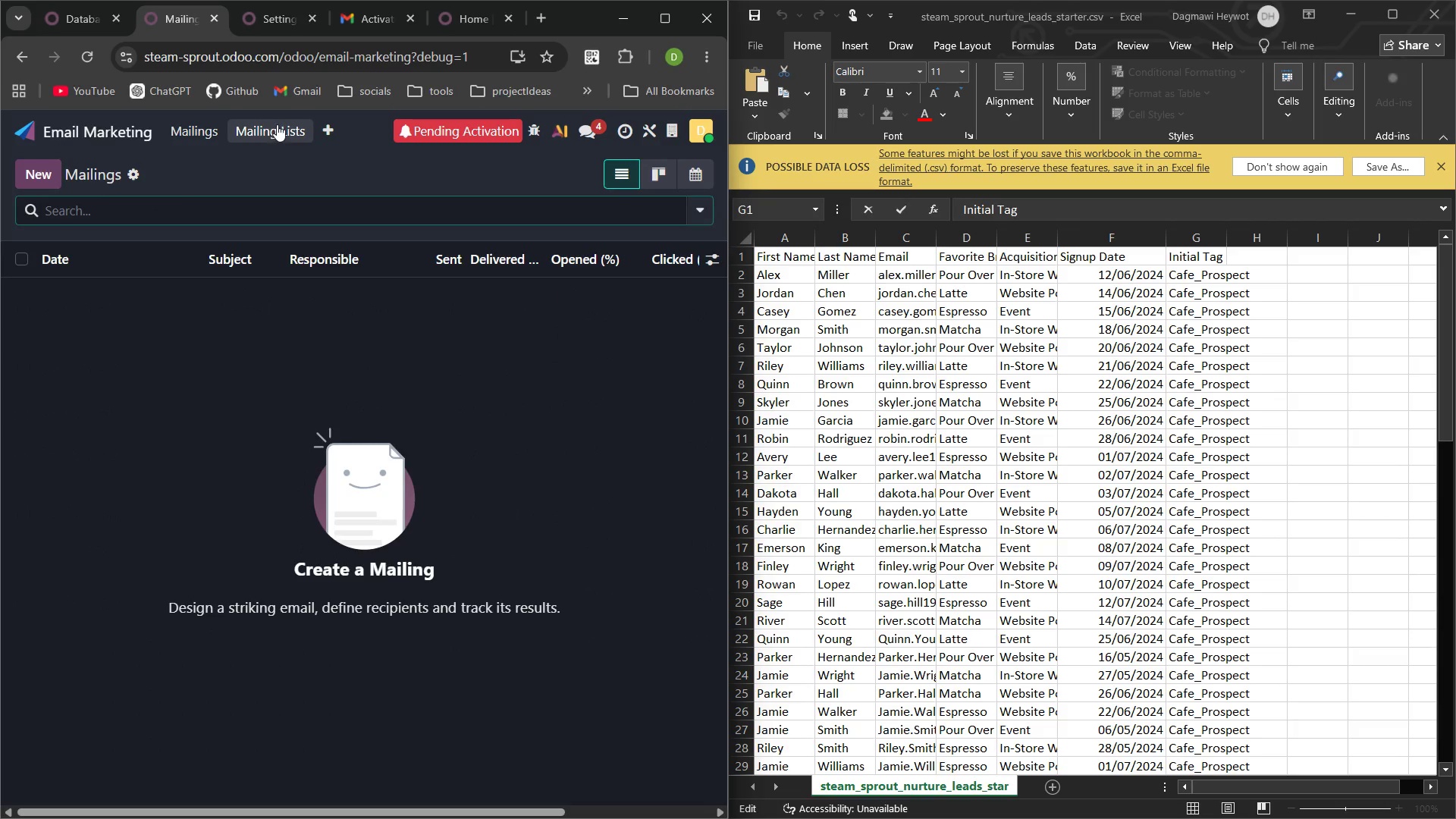 
left_click([249, 131])
 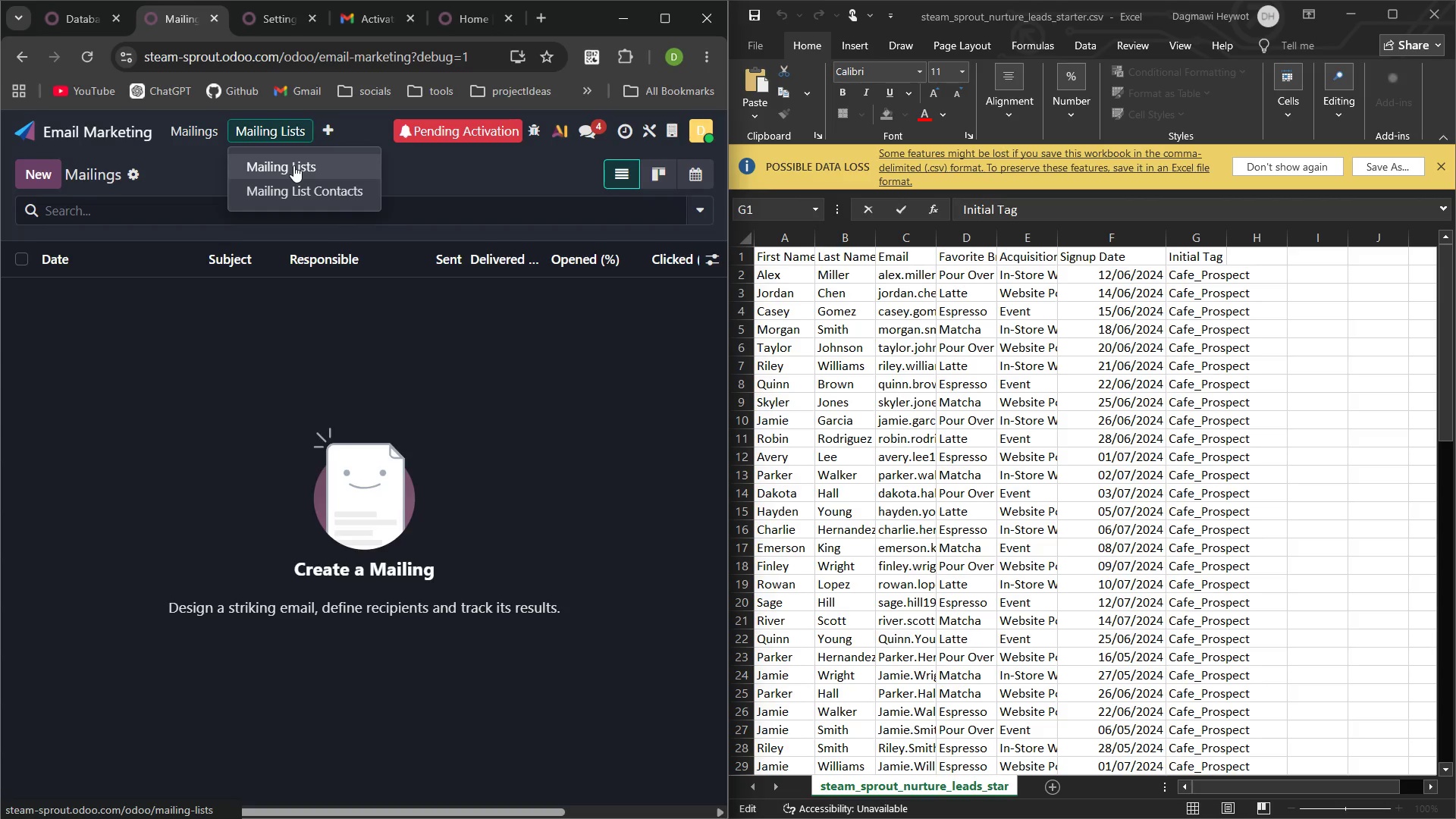 
left_click([293, 165])
 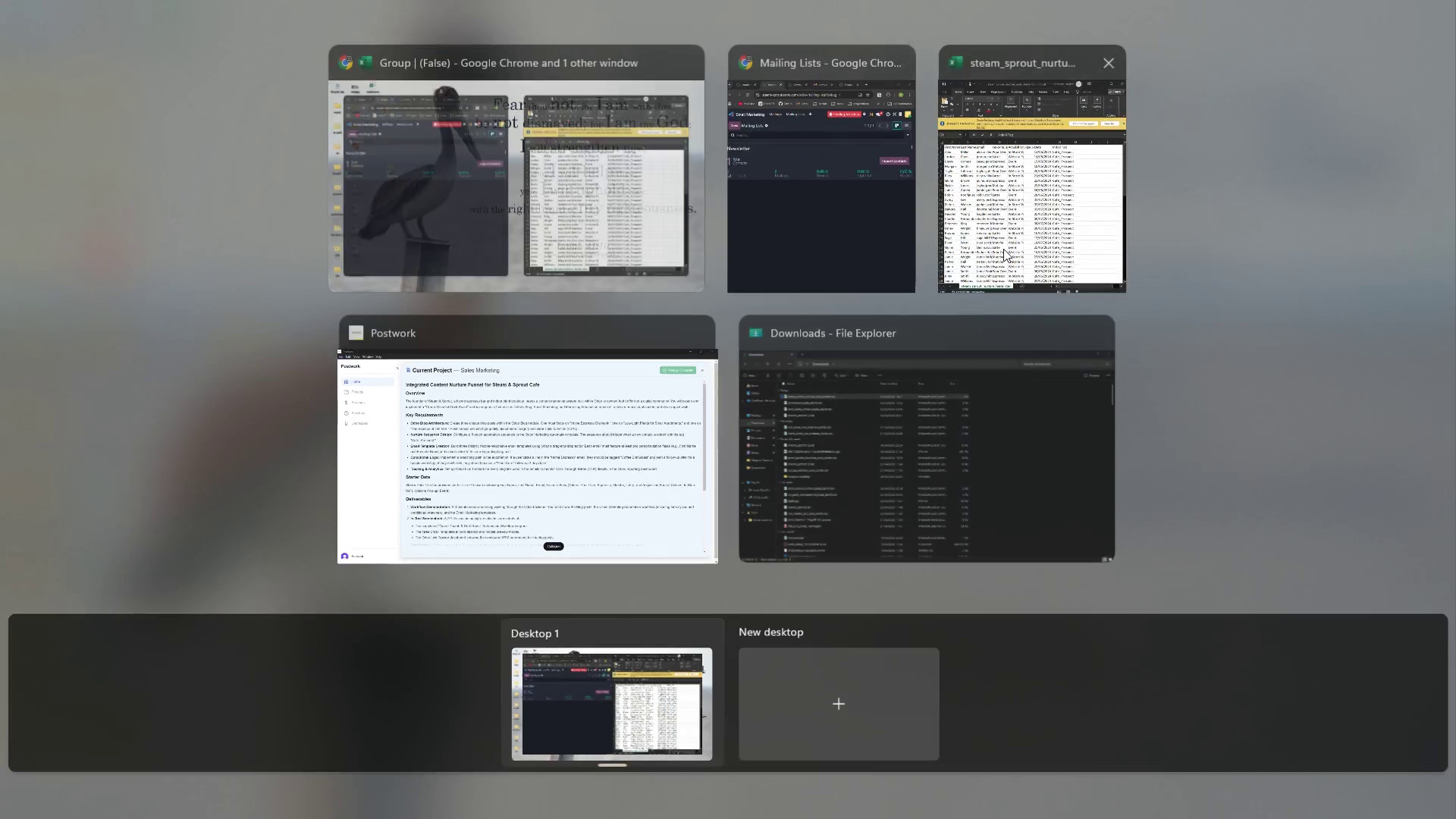 
left_click([617, 410])